 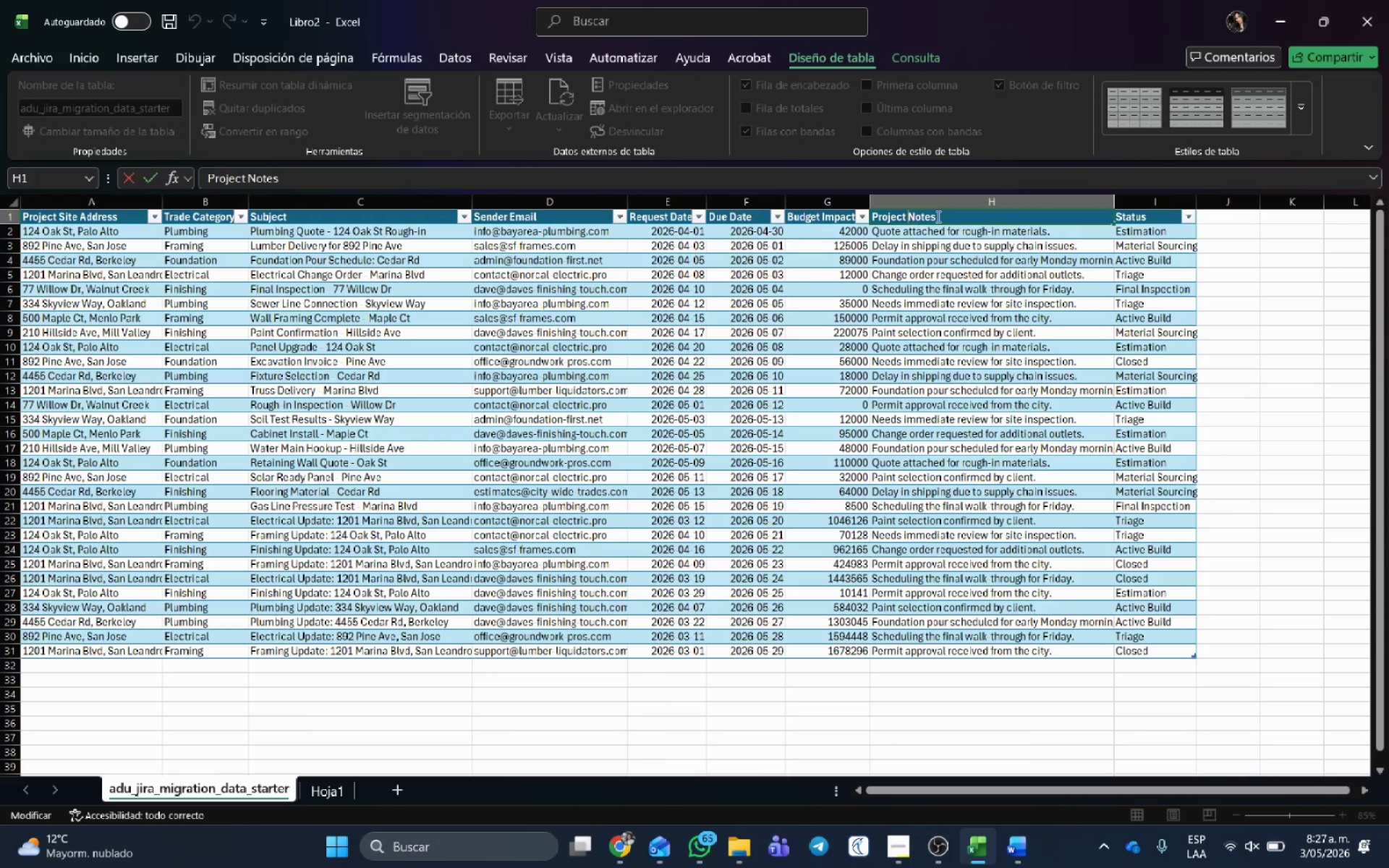 
left_click_drag(start_coordinate=[948, 215], to_coordinate=[860, 210])
 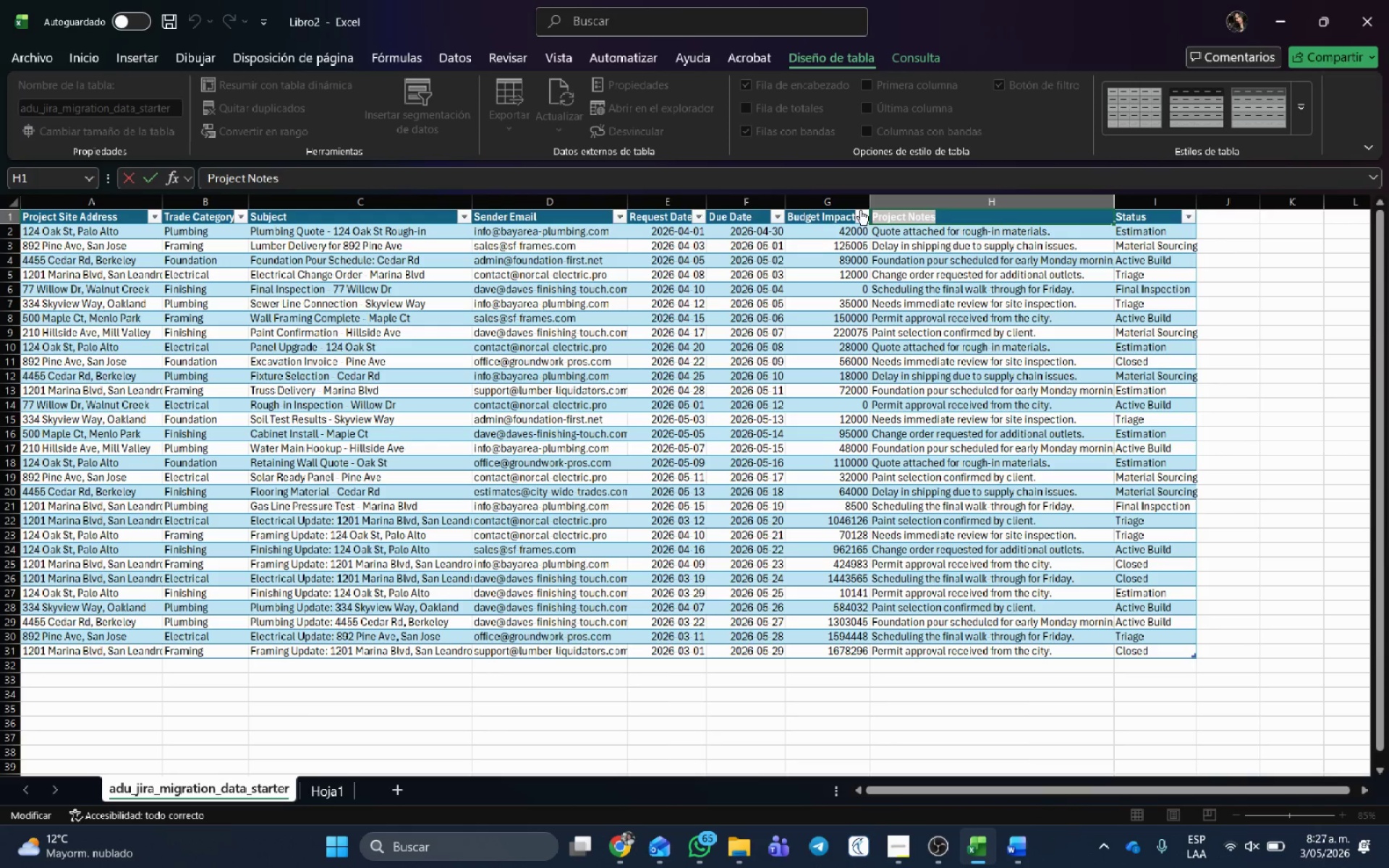 
key(Control+C)
 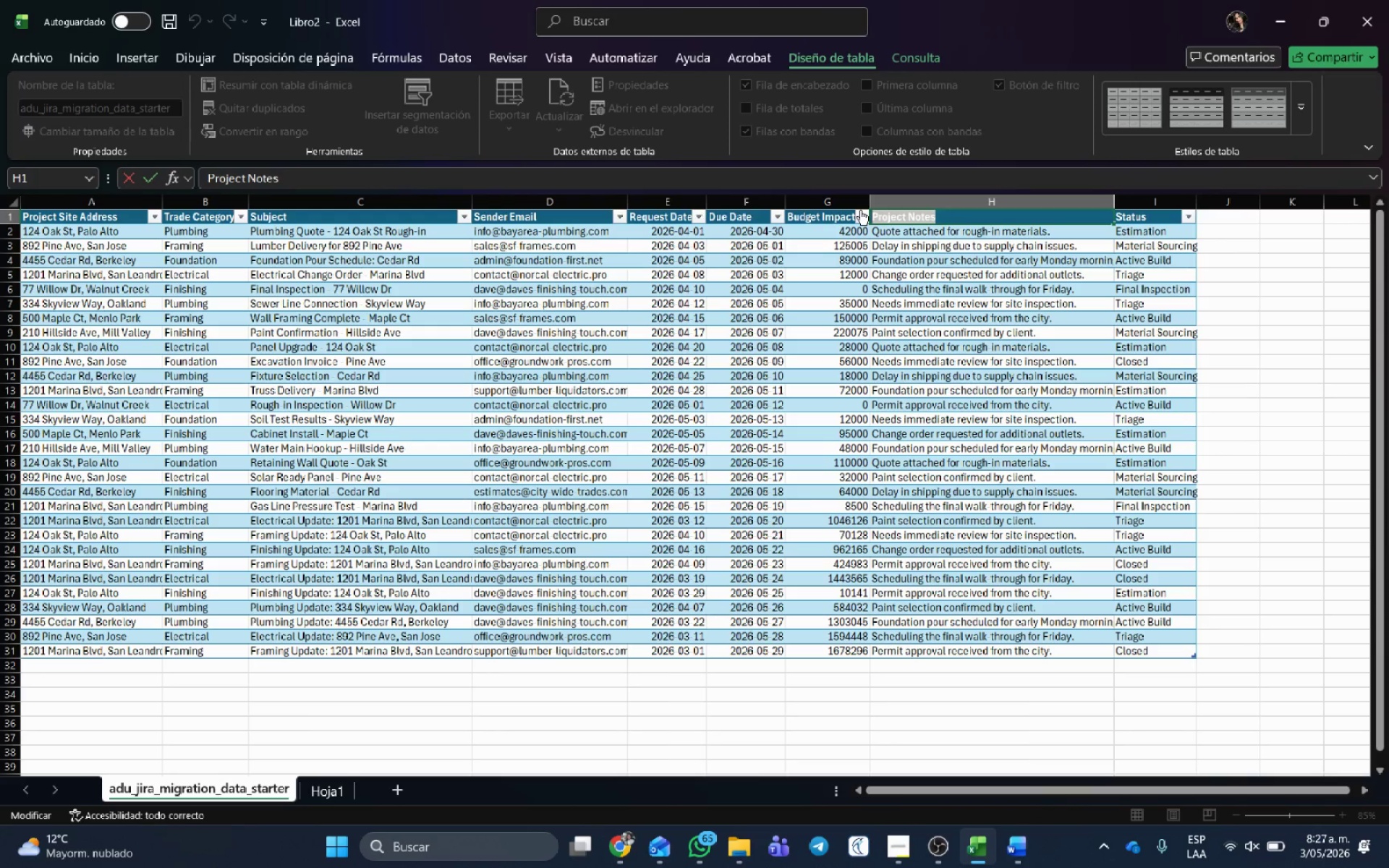 
key(Control+C)
 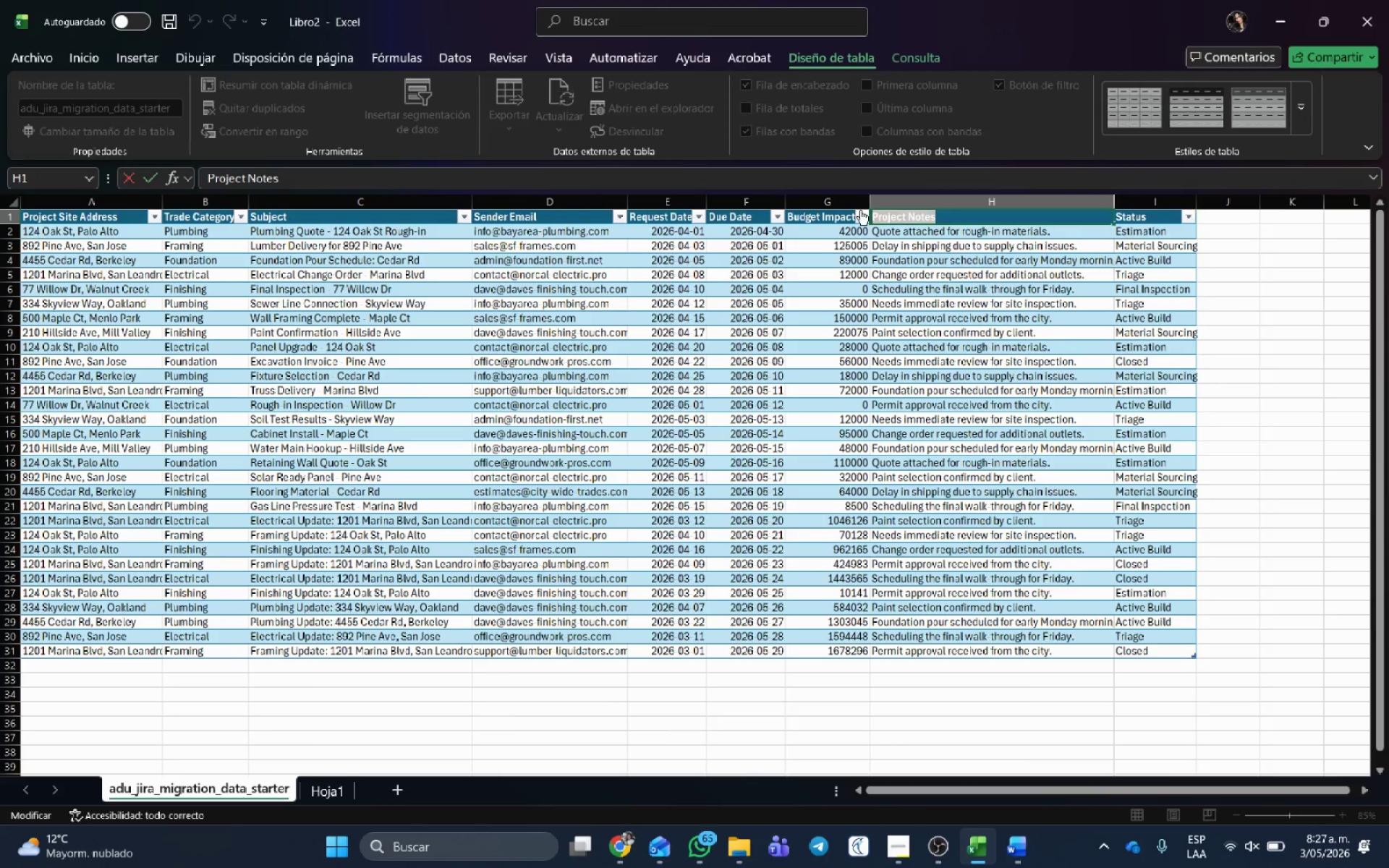 
key(Alt+AltLeft)
 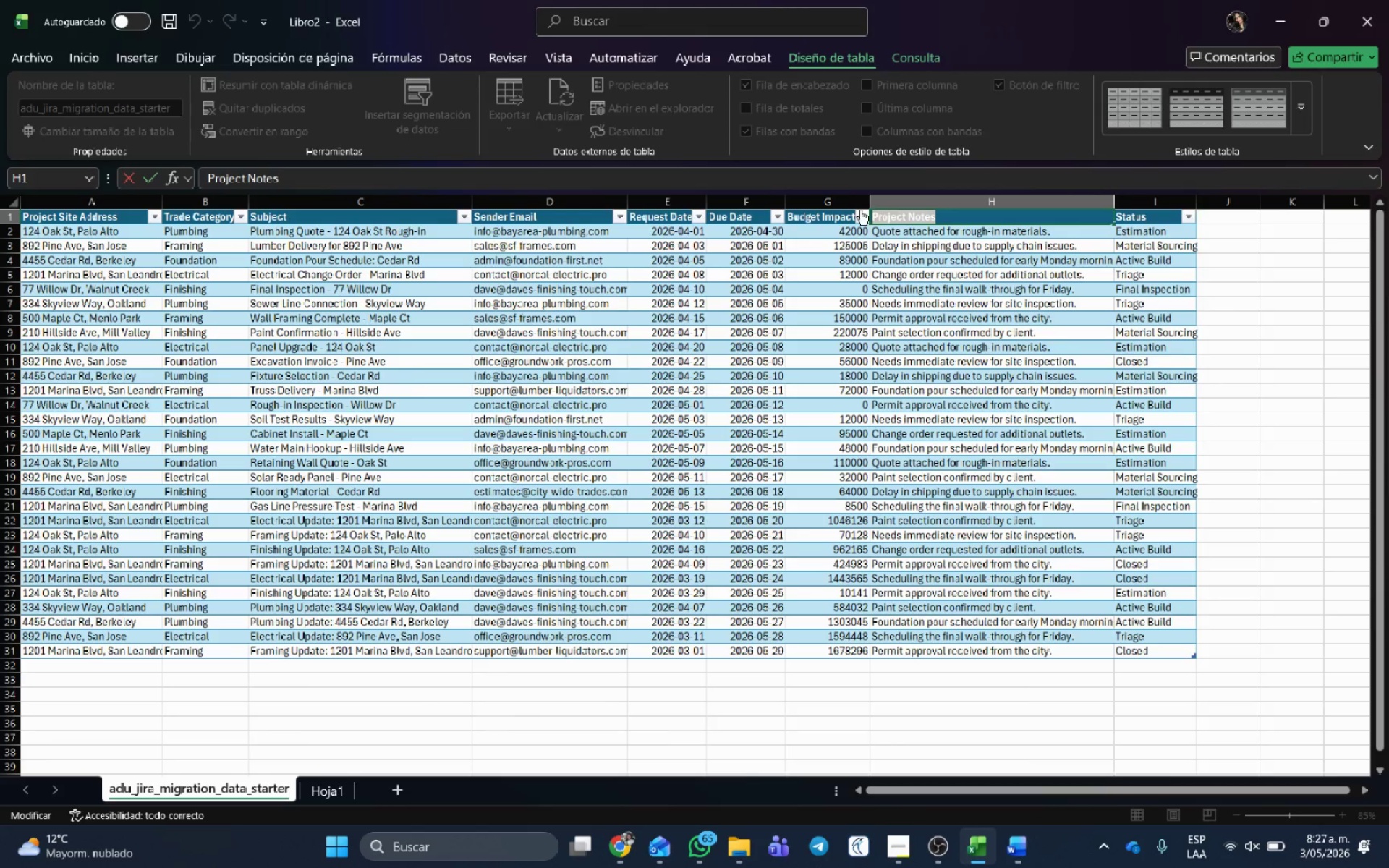 
key(Alt+Tab)